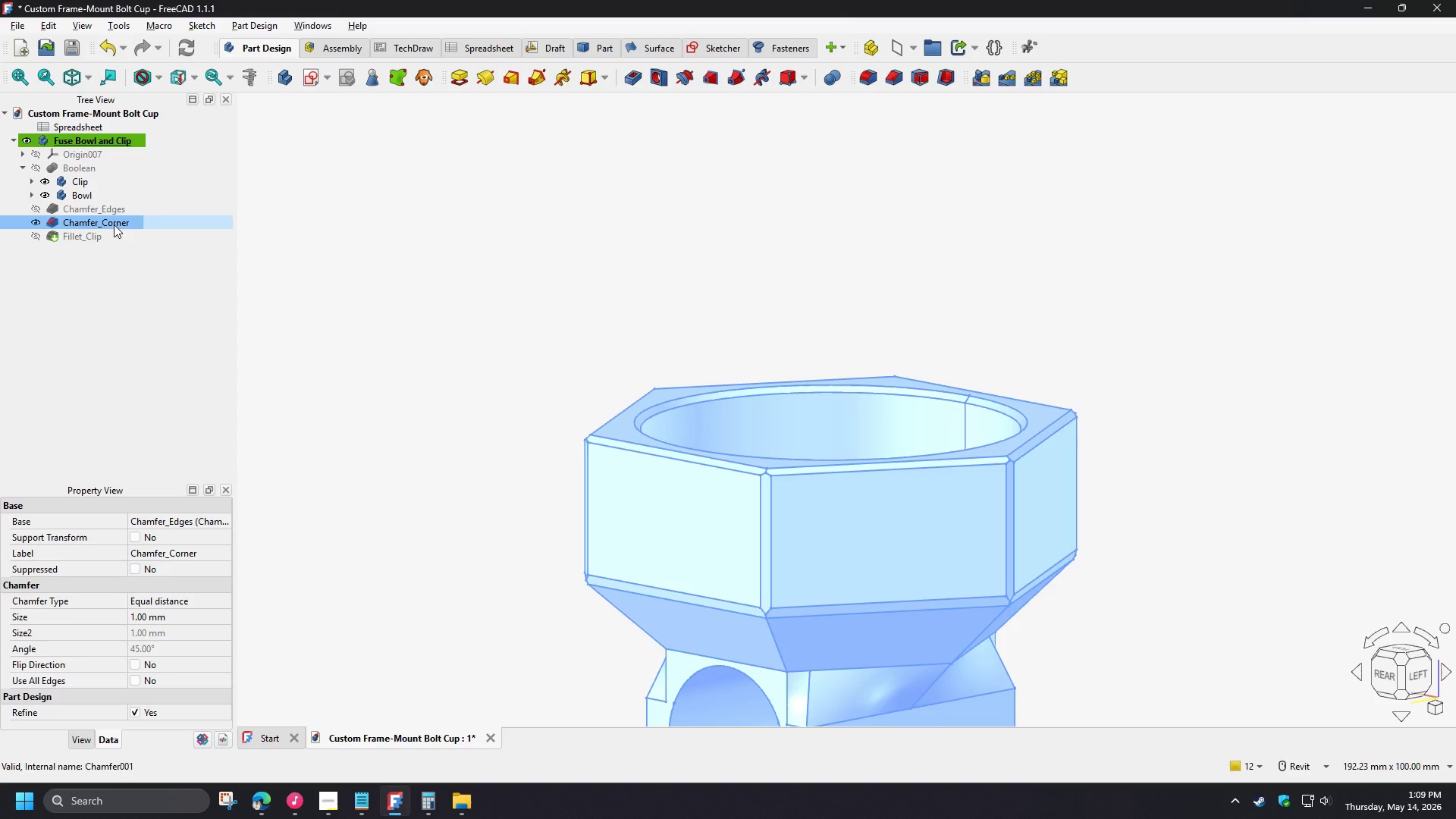 
key(F2)
 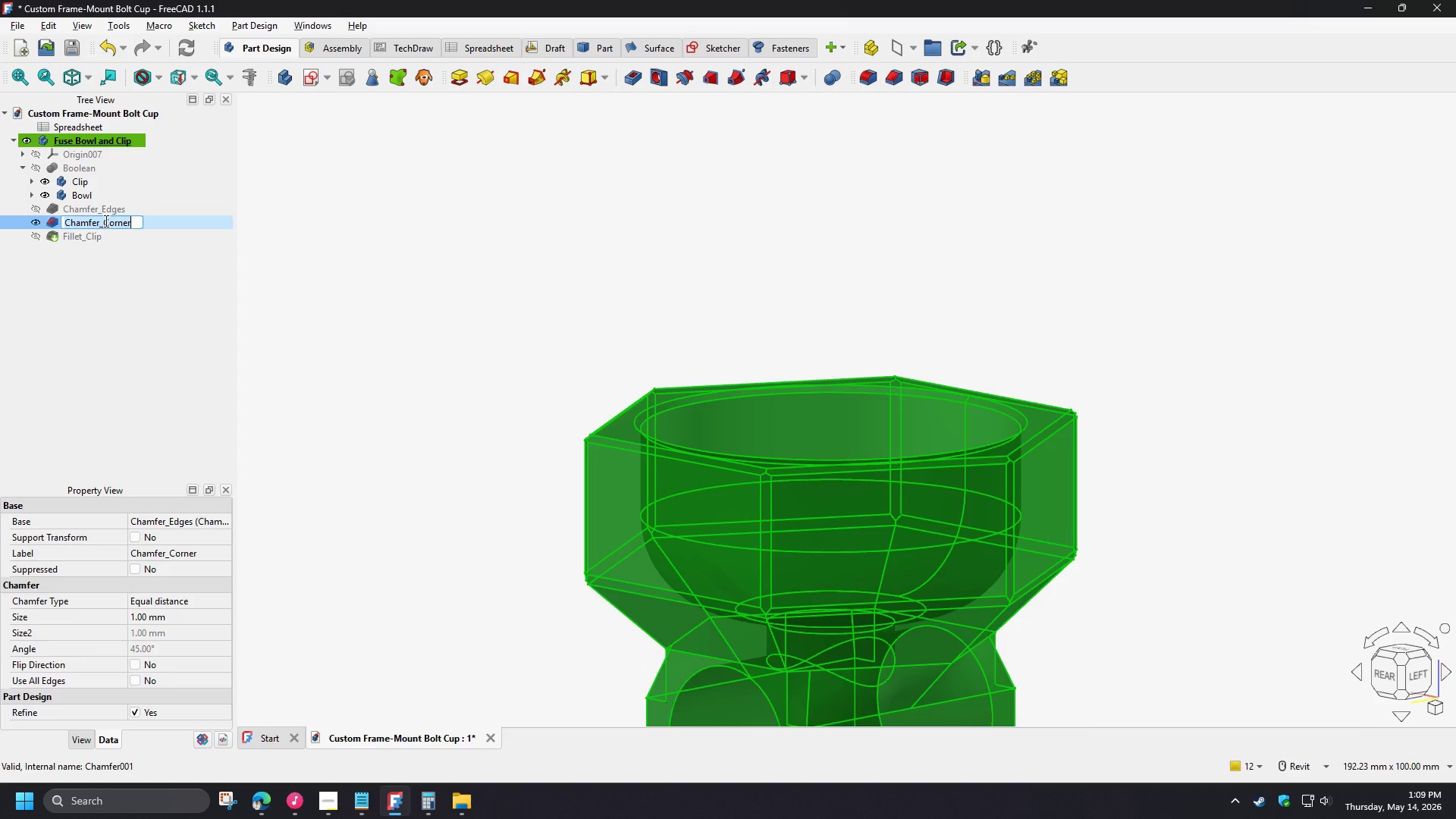 
left_click([105, 221])
 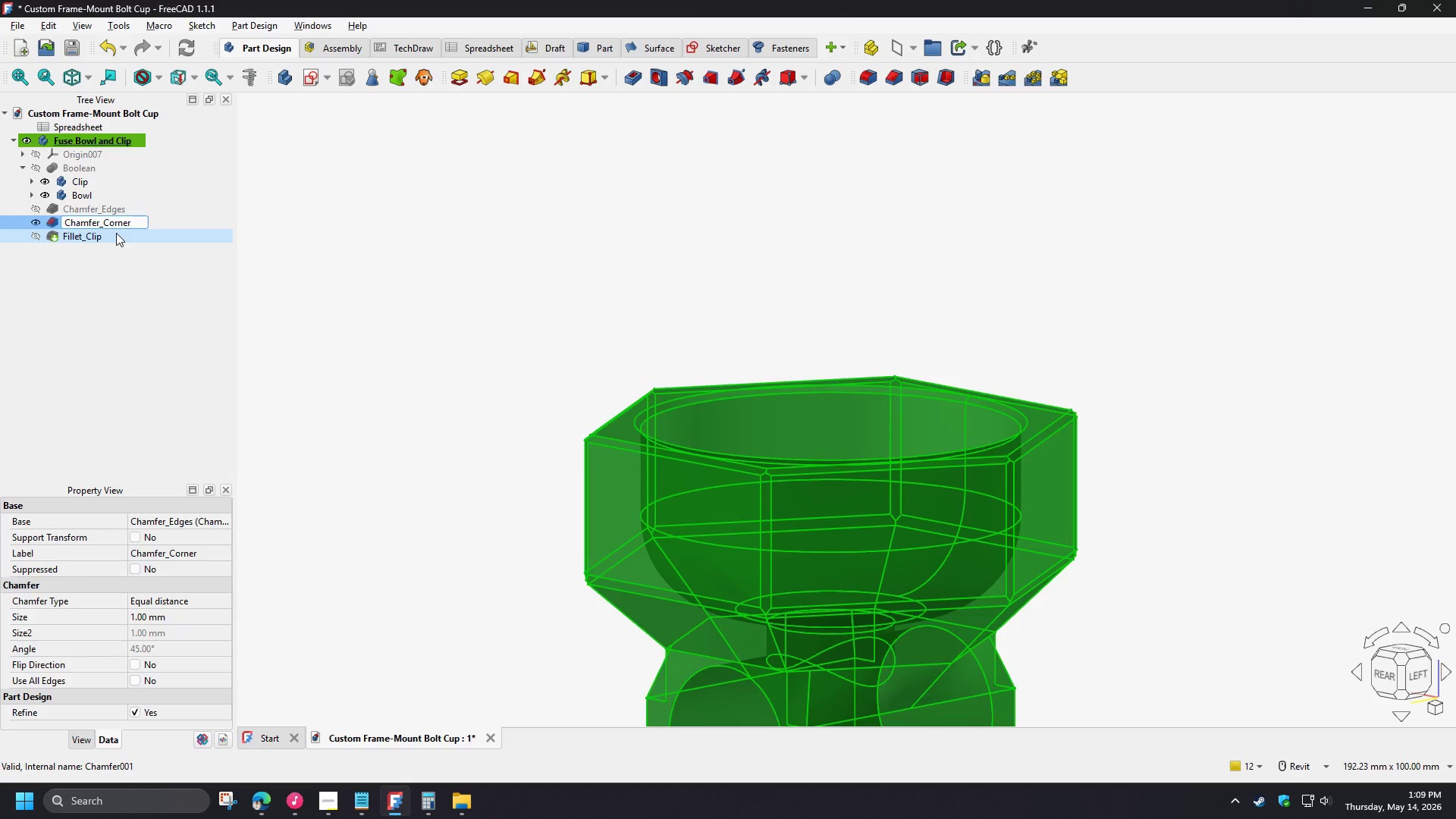 
type(Bowl)
 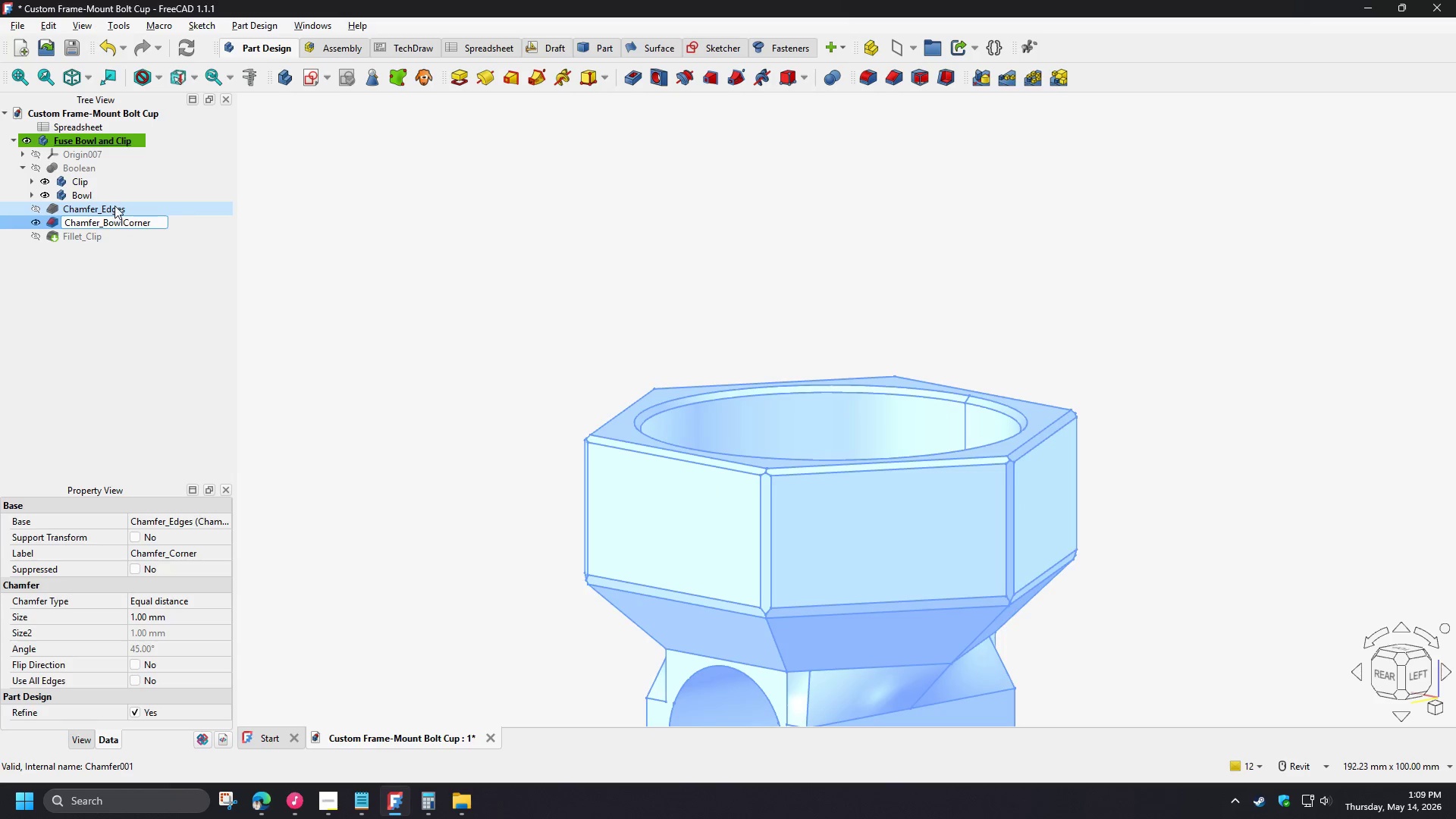 
left_click([115, 206])
 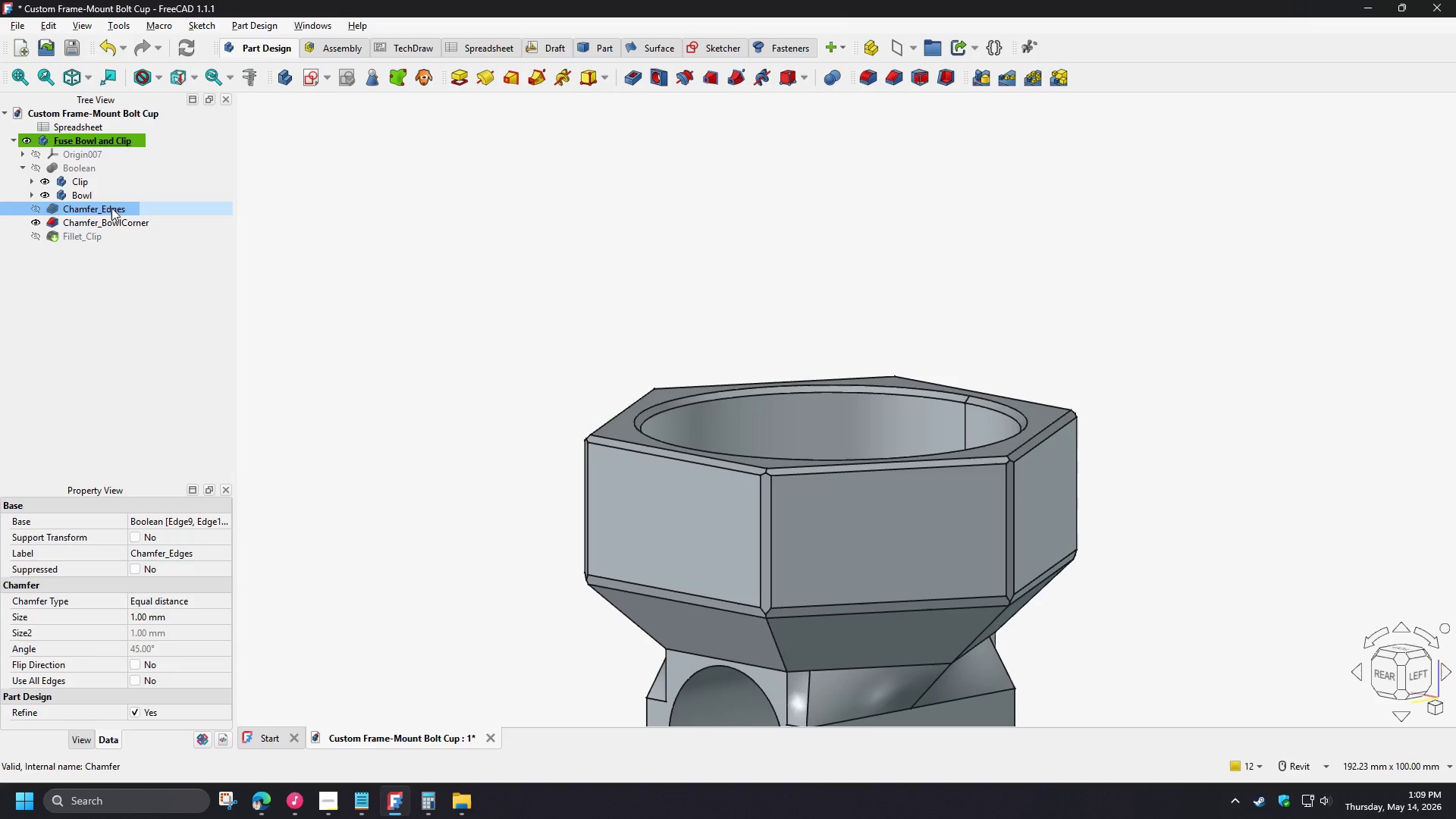 
key(F2)
 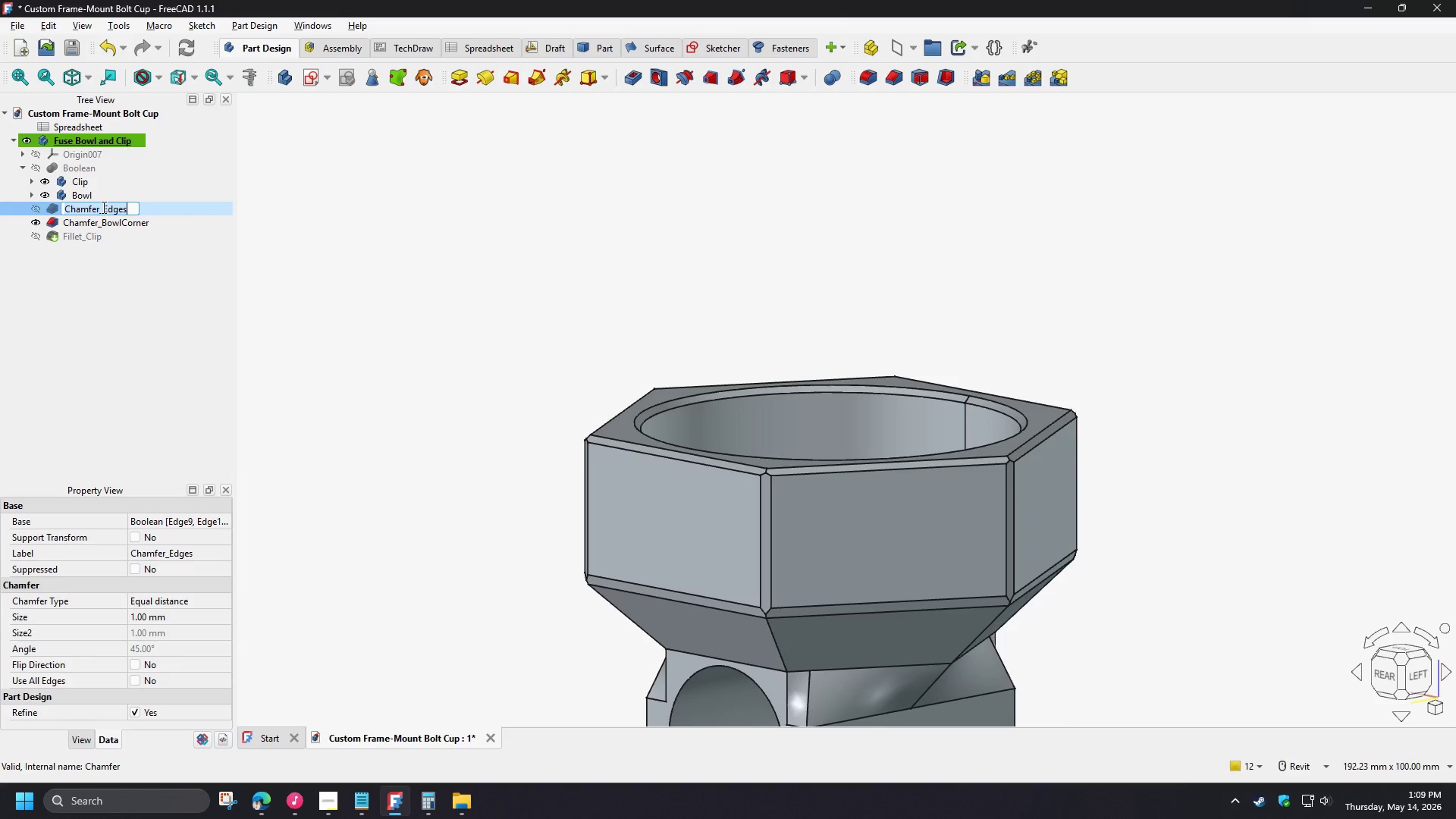 
left_click([105, 207])
 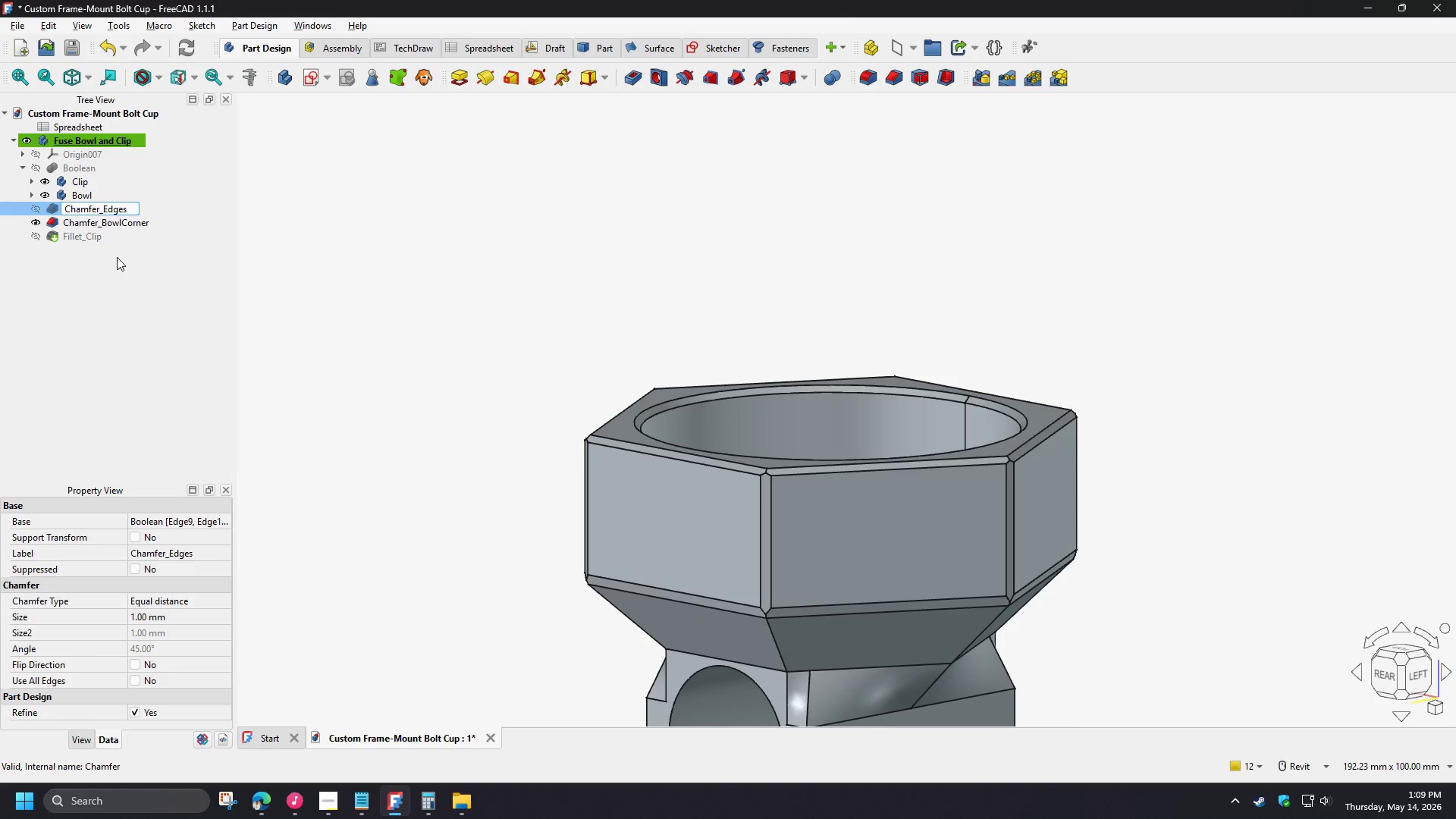 
type(Bopwl==)
key(Backspace)
key(Backspace)
key(Backspace)
key(Backspace)
key(Backspace)
type(wl)
 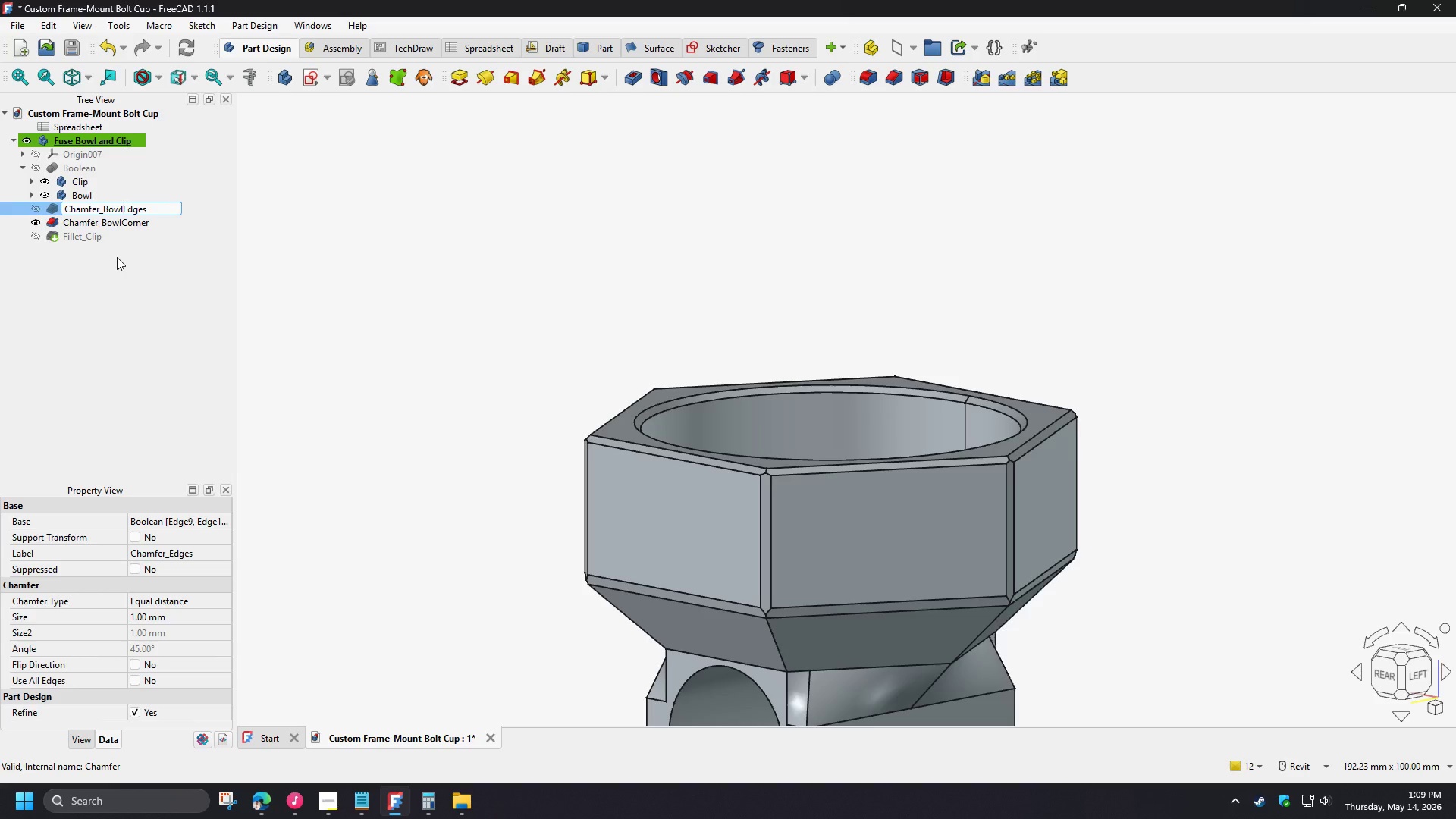 
left_click([117, 257])
 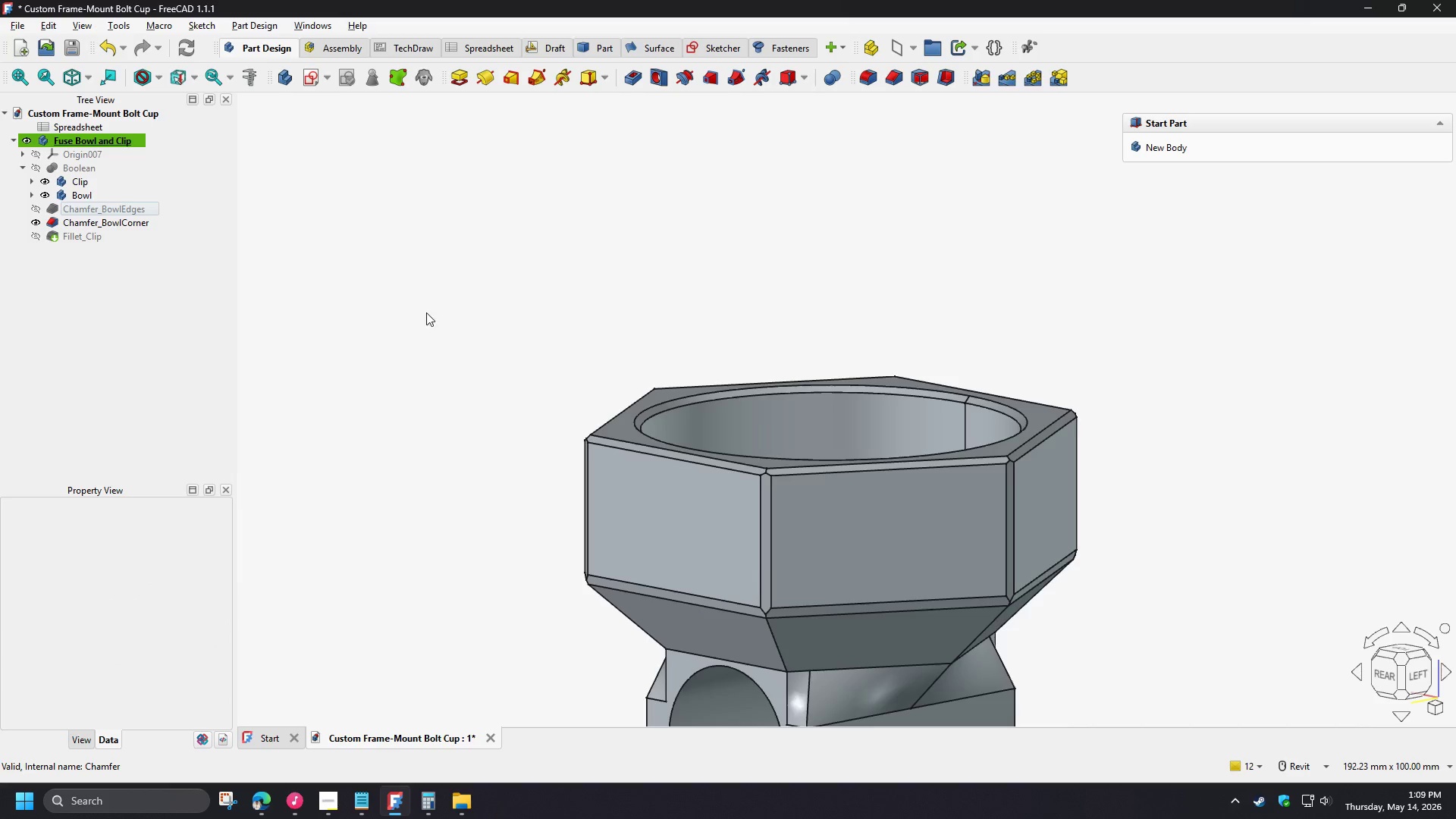 
left_click([431, 312])
 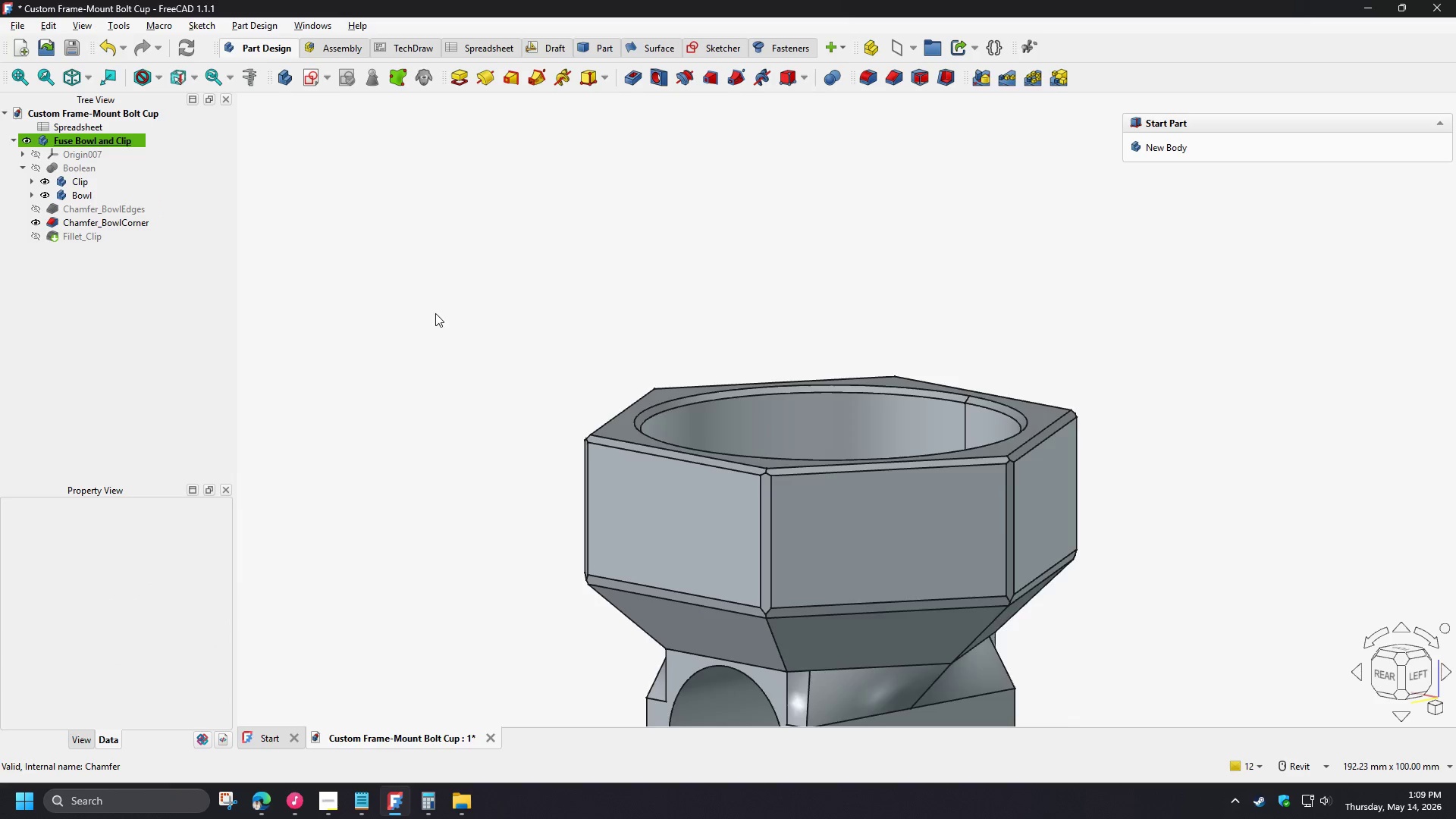 
scroll: coordinate [469, 353], scroll_direction: down, amount: 4.0
 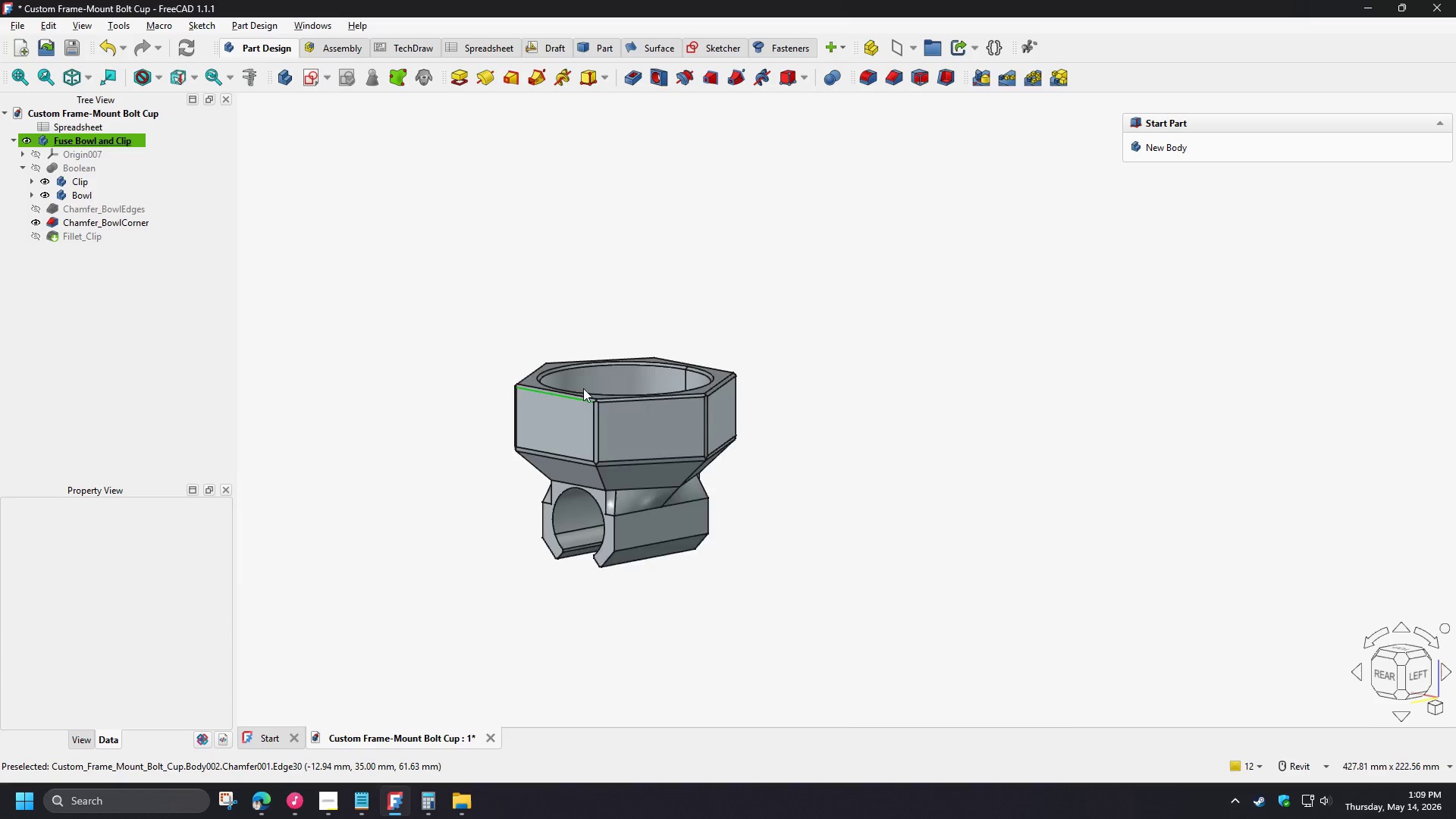 
hold_key(key=ShiftLeft, duration=0.84)
 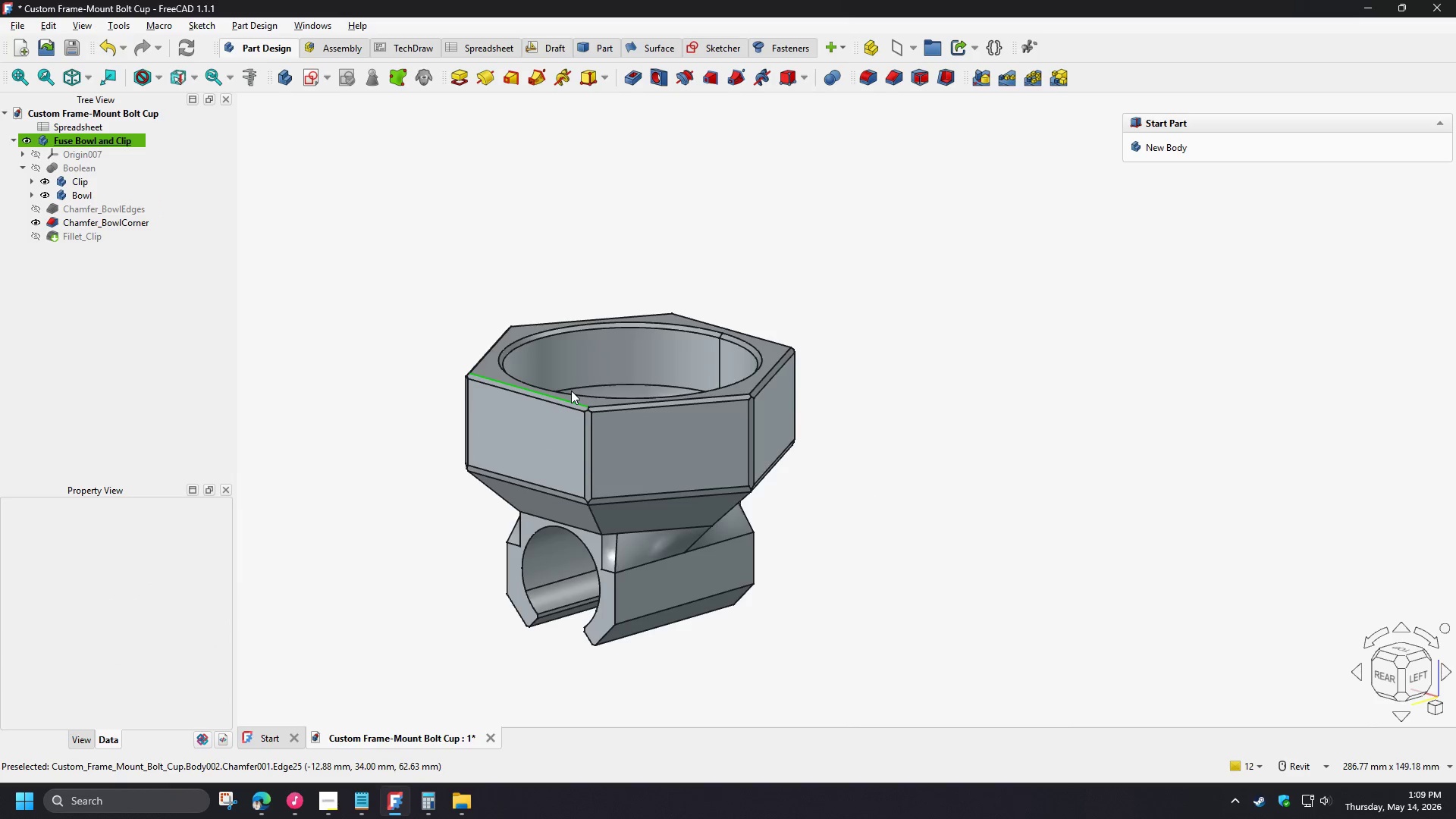 
scroll: coordinate [583, 388], scroll_direction: up, amount: 2.0
 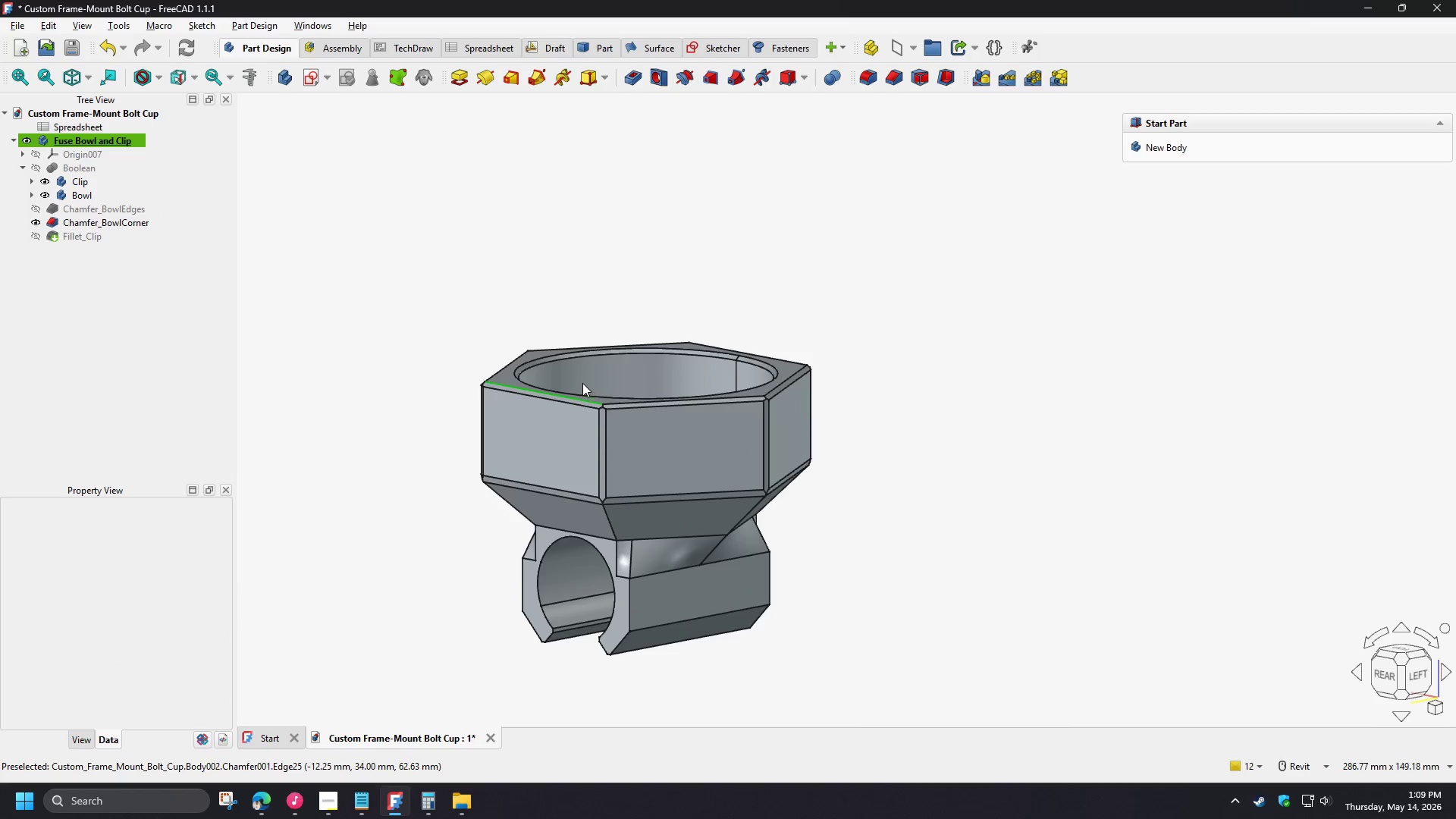 
key(Numpad0)
 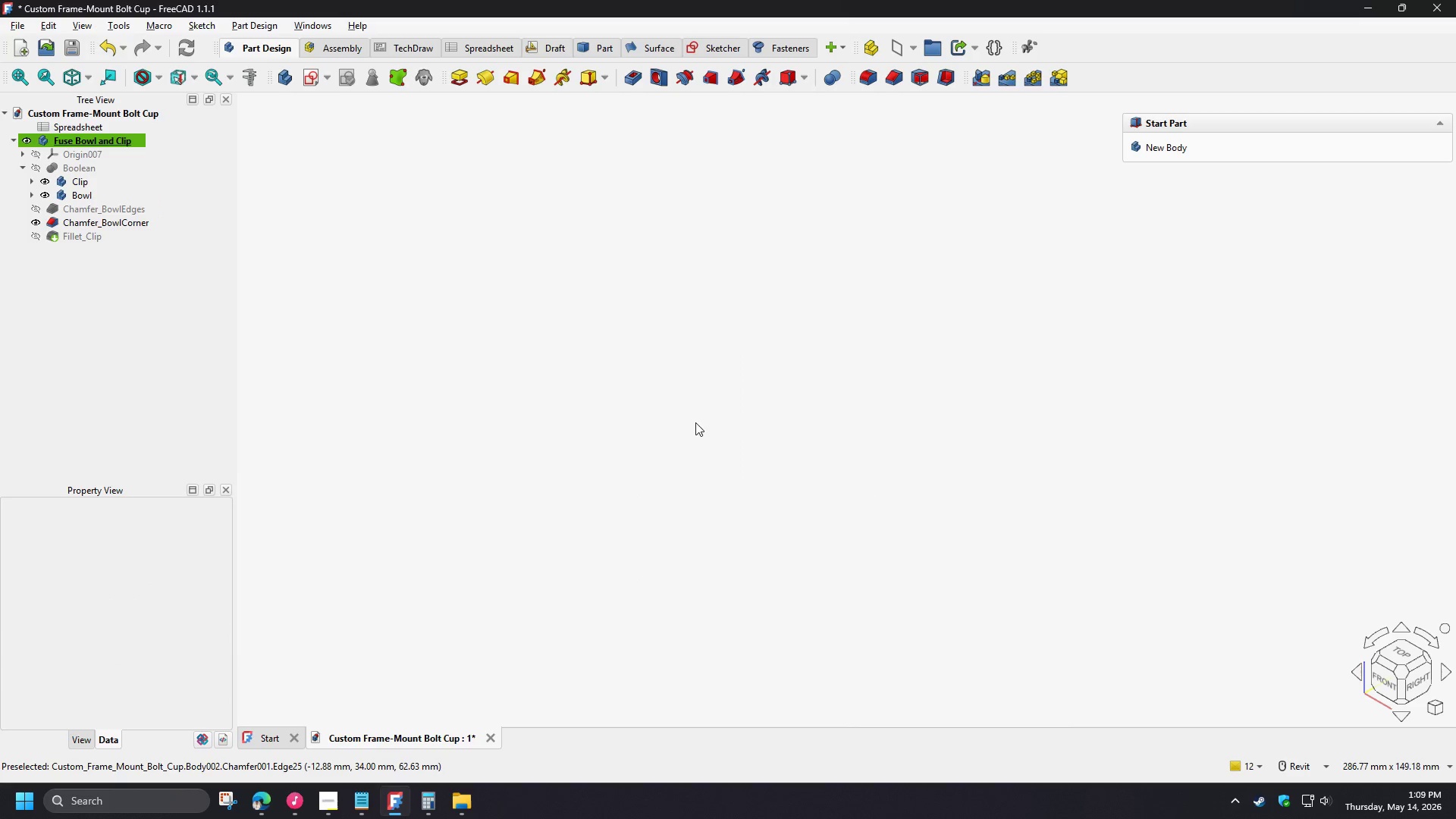 
scroll: coordinate [841, 425], scroll_direction: down, amount: 7.0
 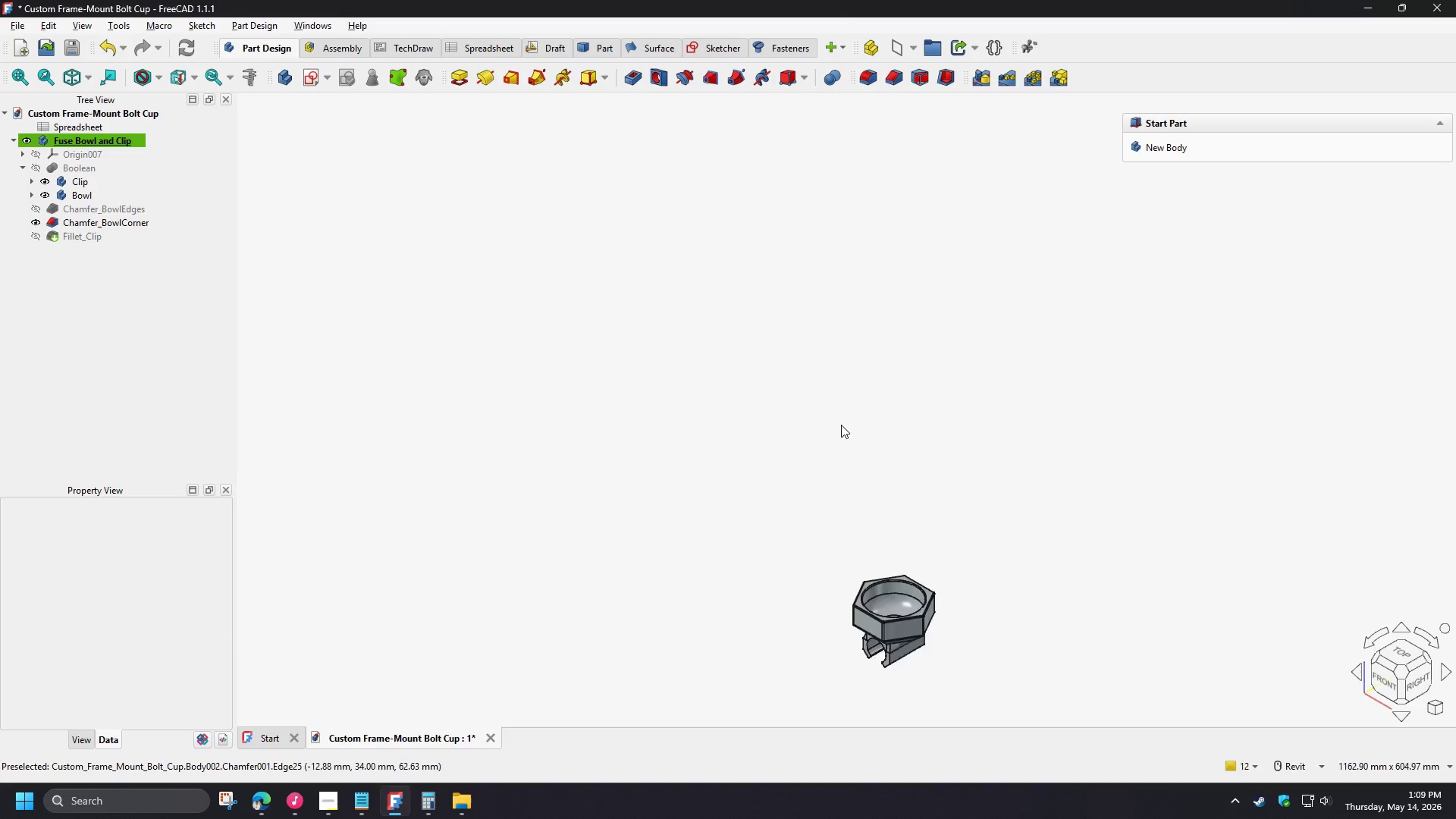 
type(vf)
 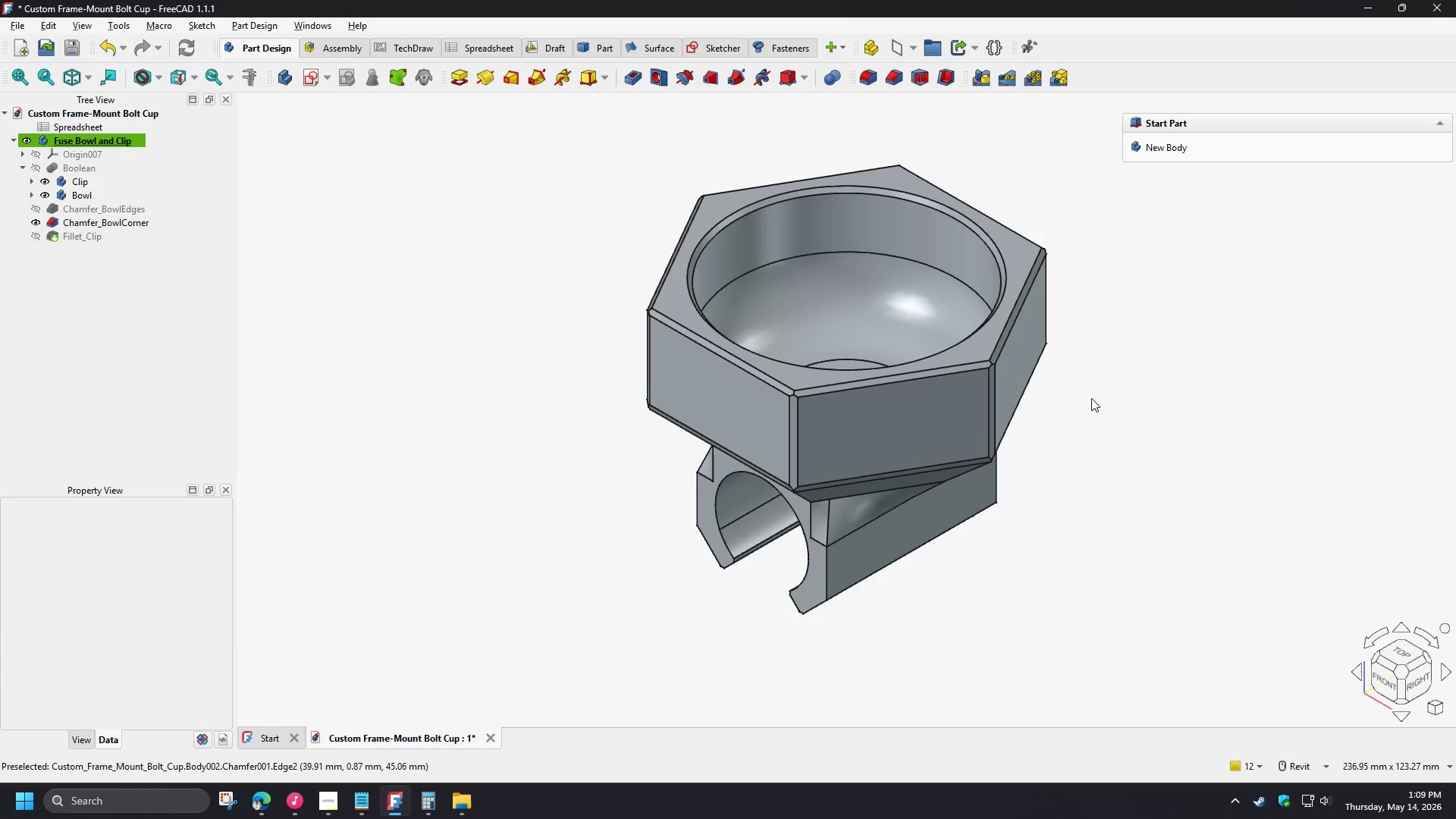 
scroll: coordinate [841, 425], scroll_direction: up, amount: 2.0
 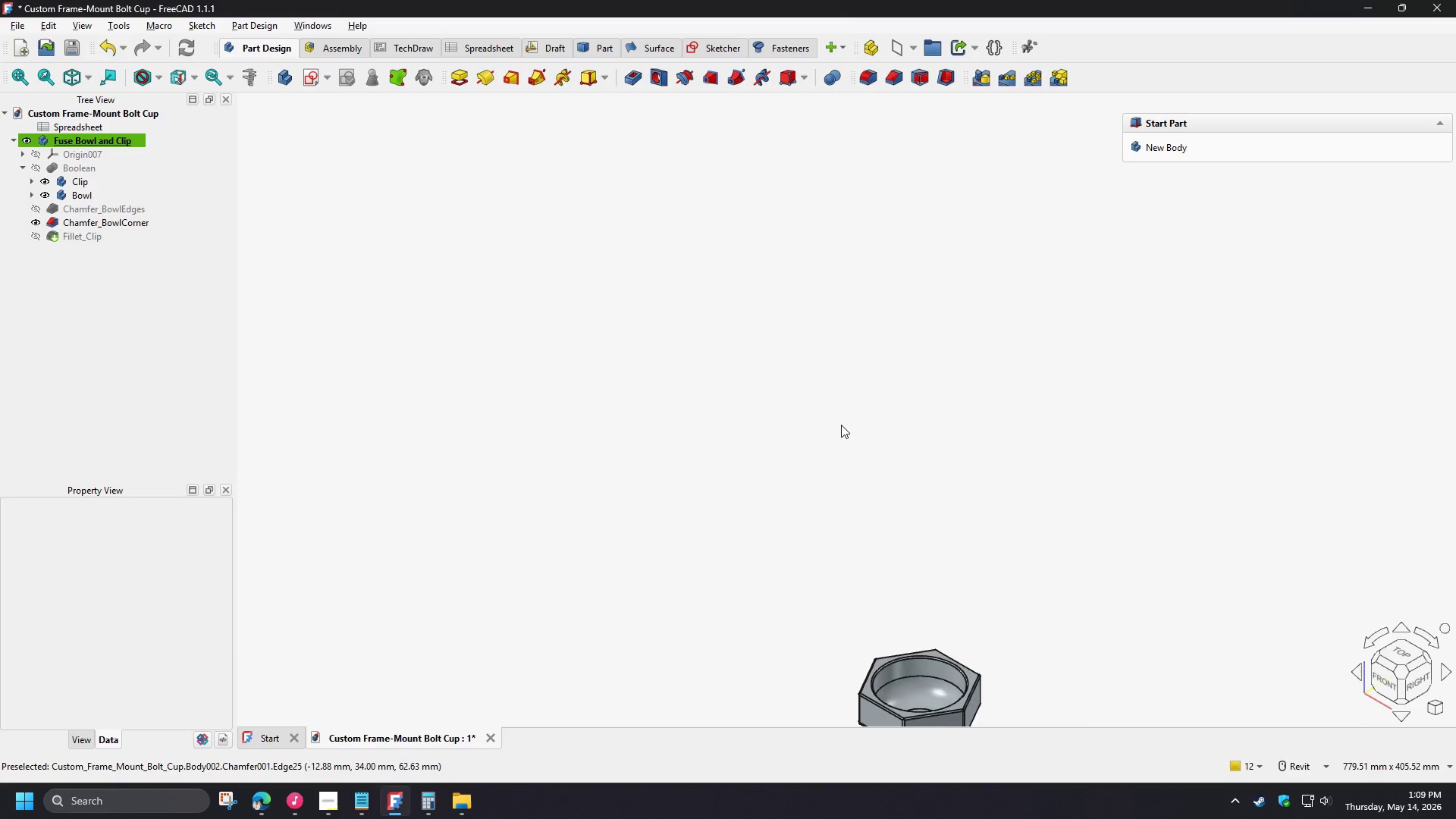 
key(Control+S)
 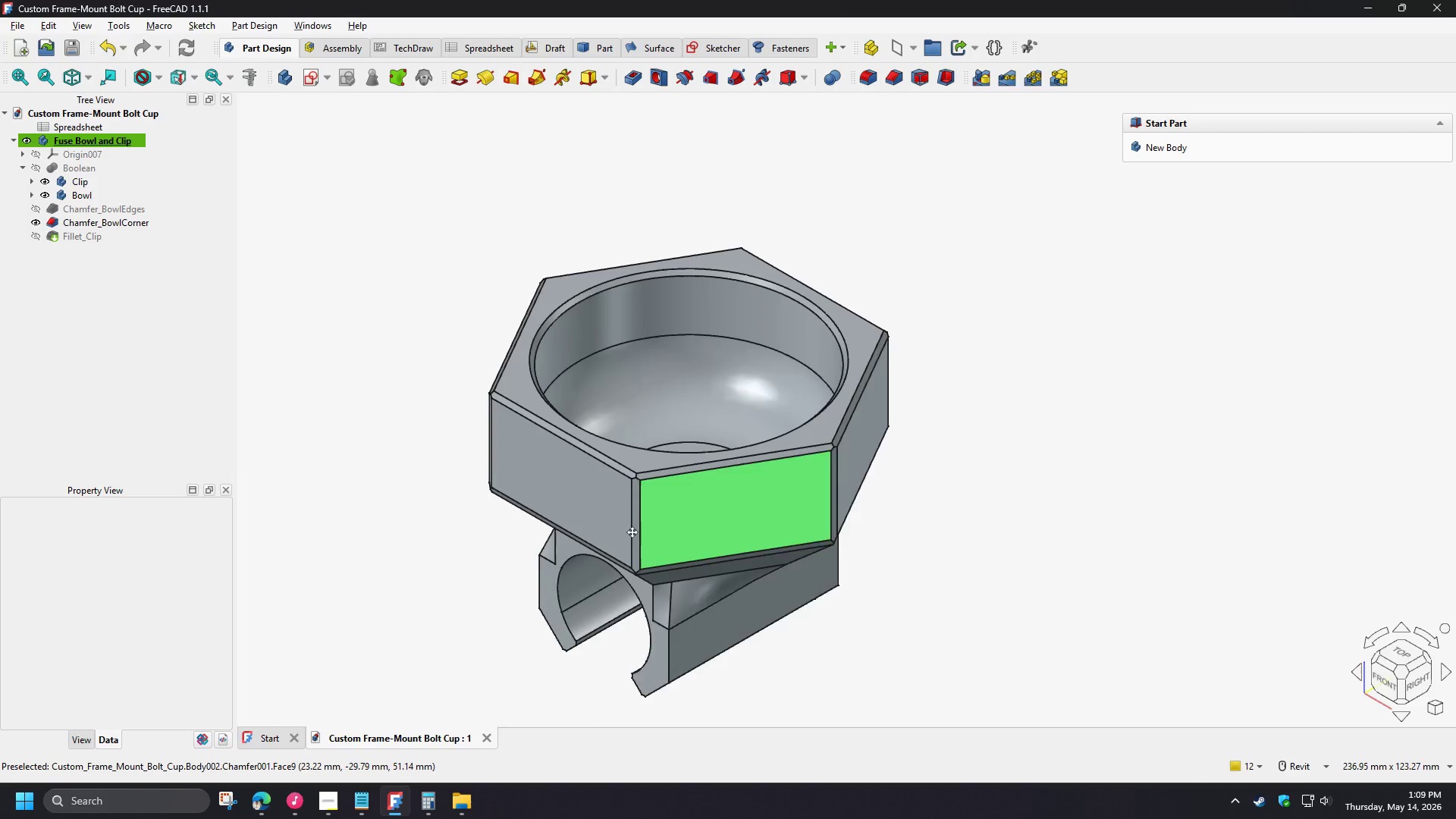 
scroll: coordinate [613, 476], scroll_direction: up, amount: 1.0
 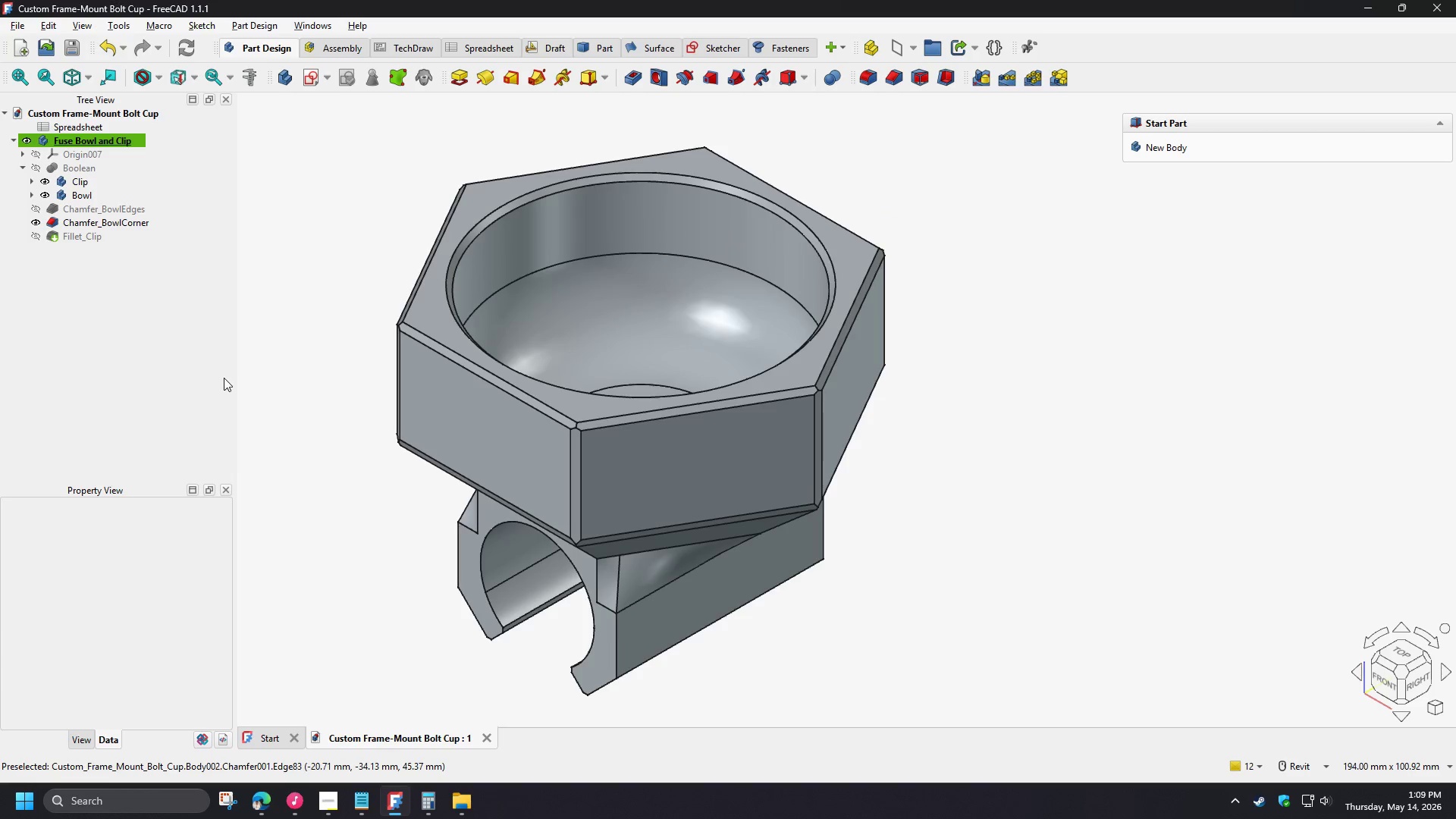 
left_click([36, 234])
 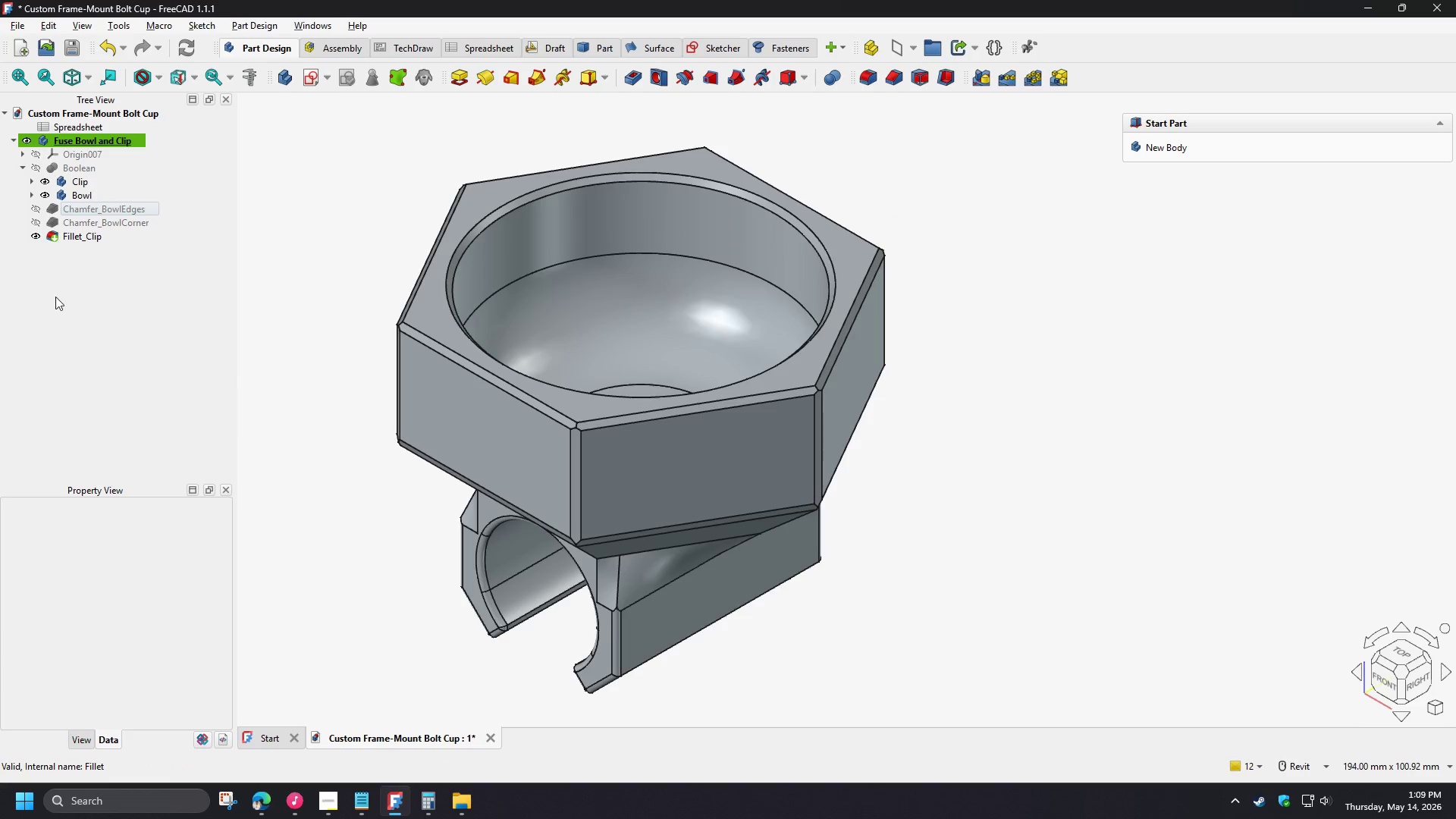 
left_click([55, 299])
 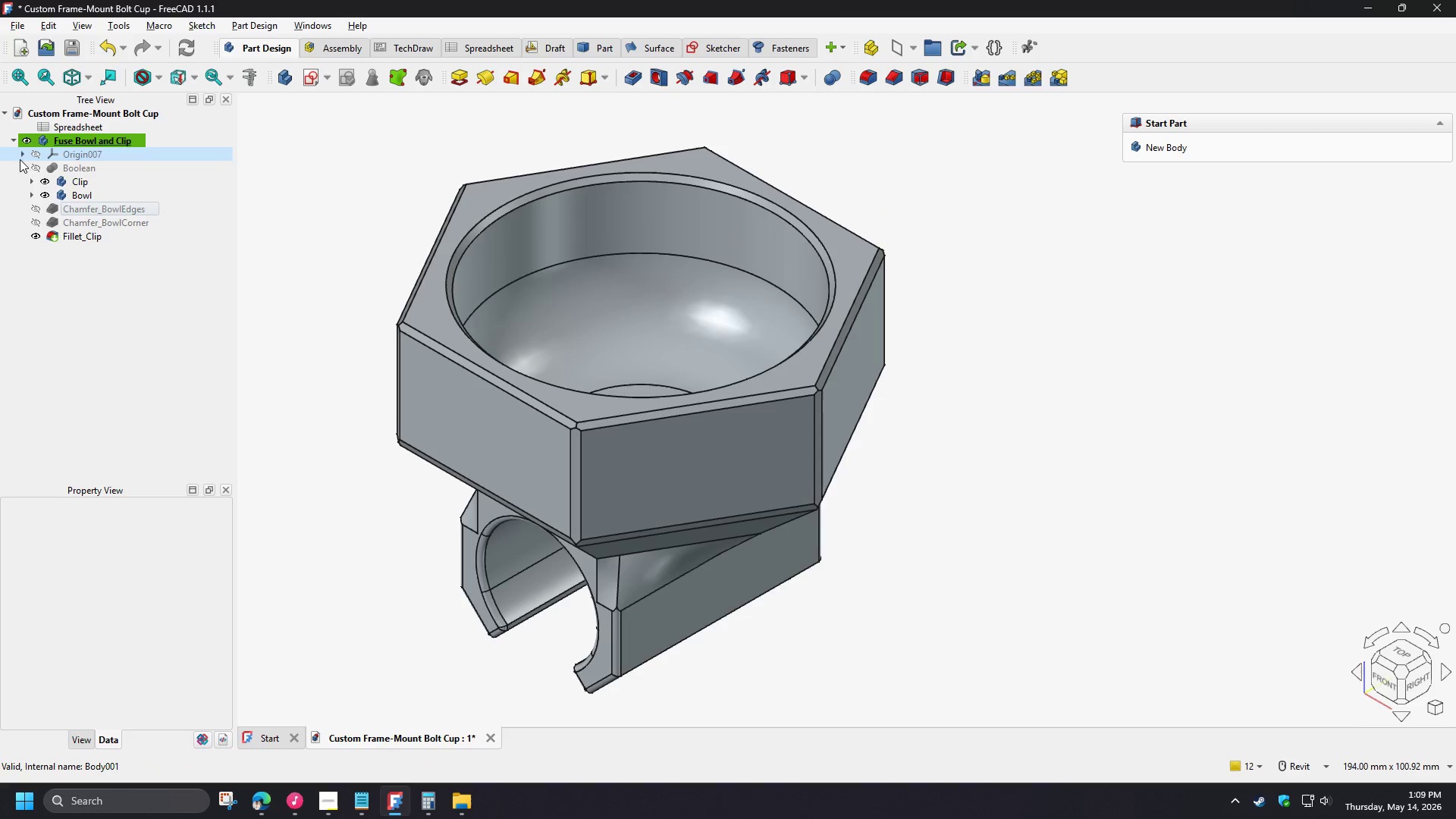 
left_click([21, 168])
 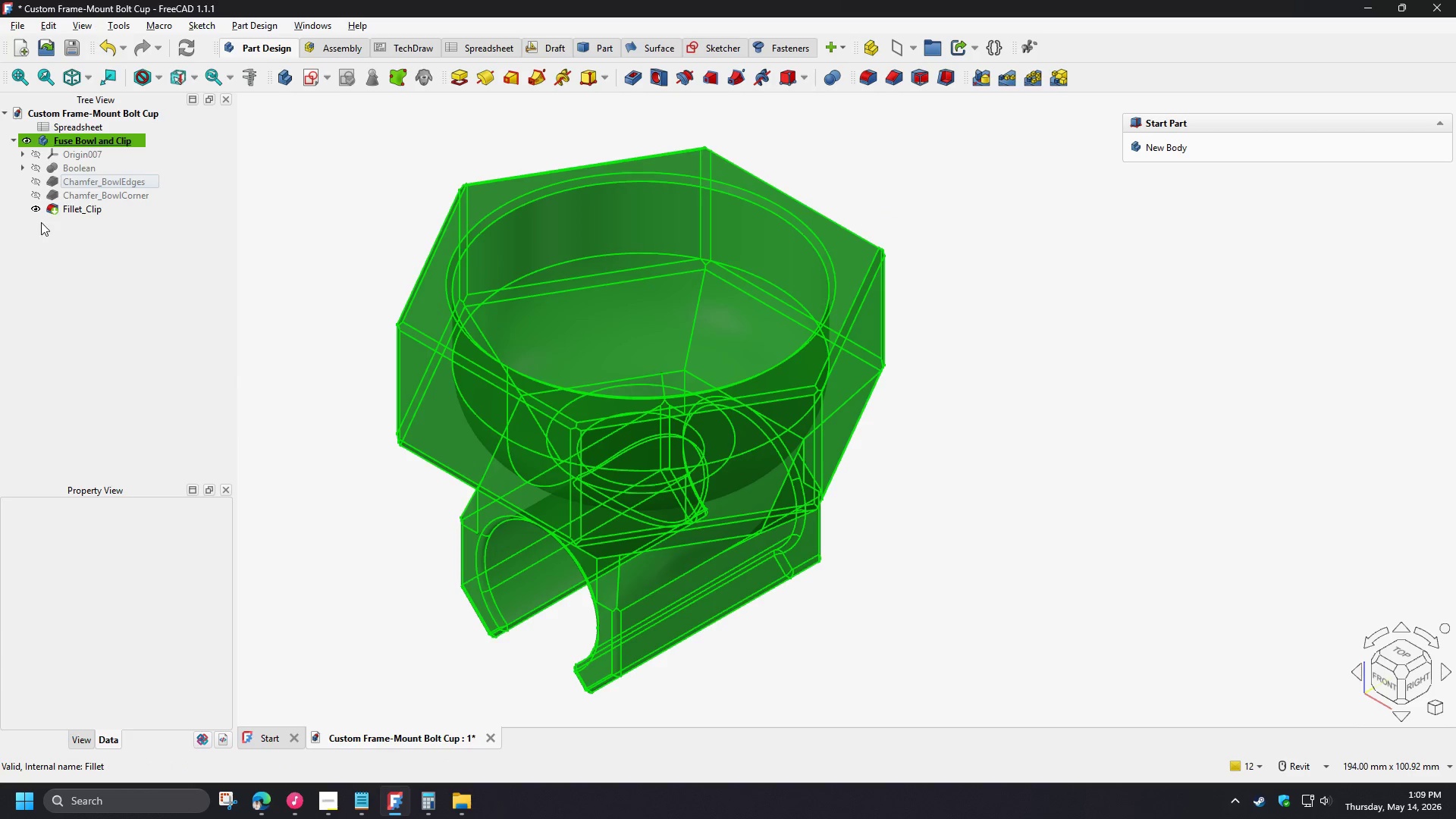 
left_click([56, 256])
 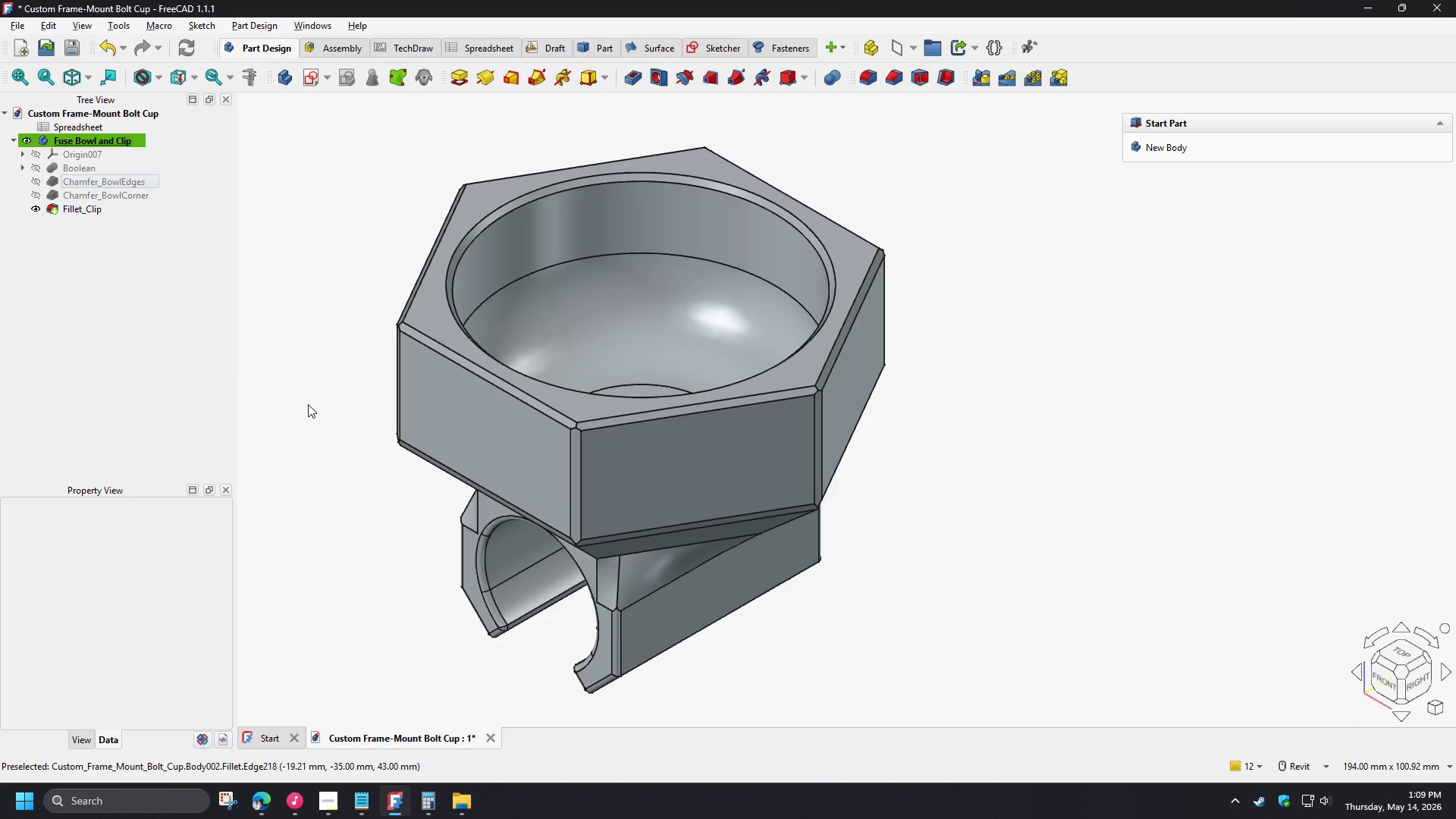 
left_click([303, 397])
 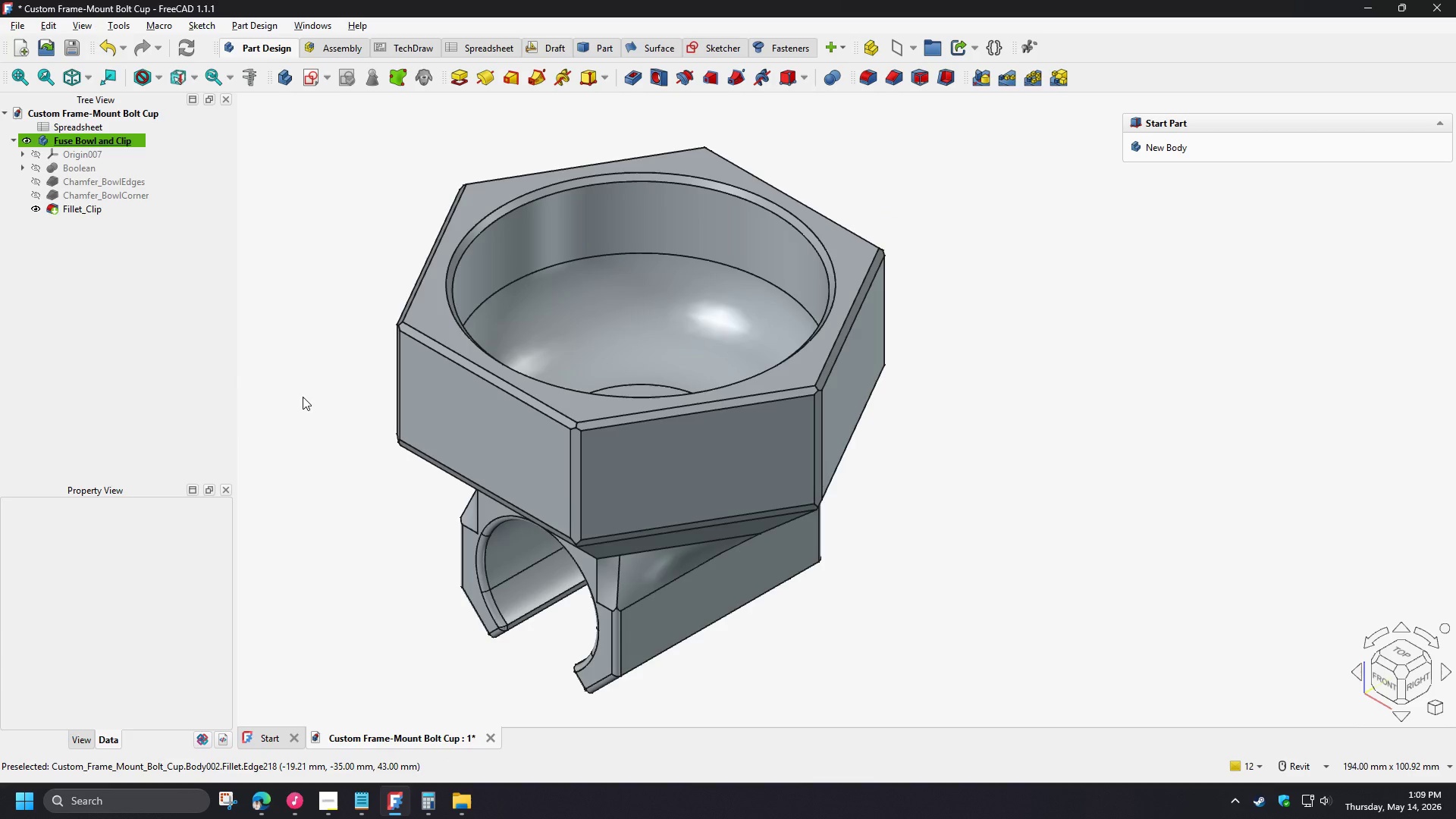 
key(Control+S)
 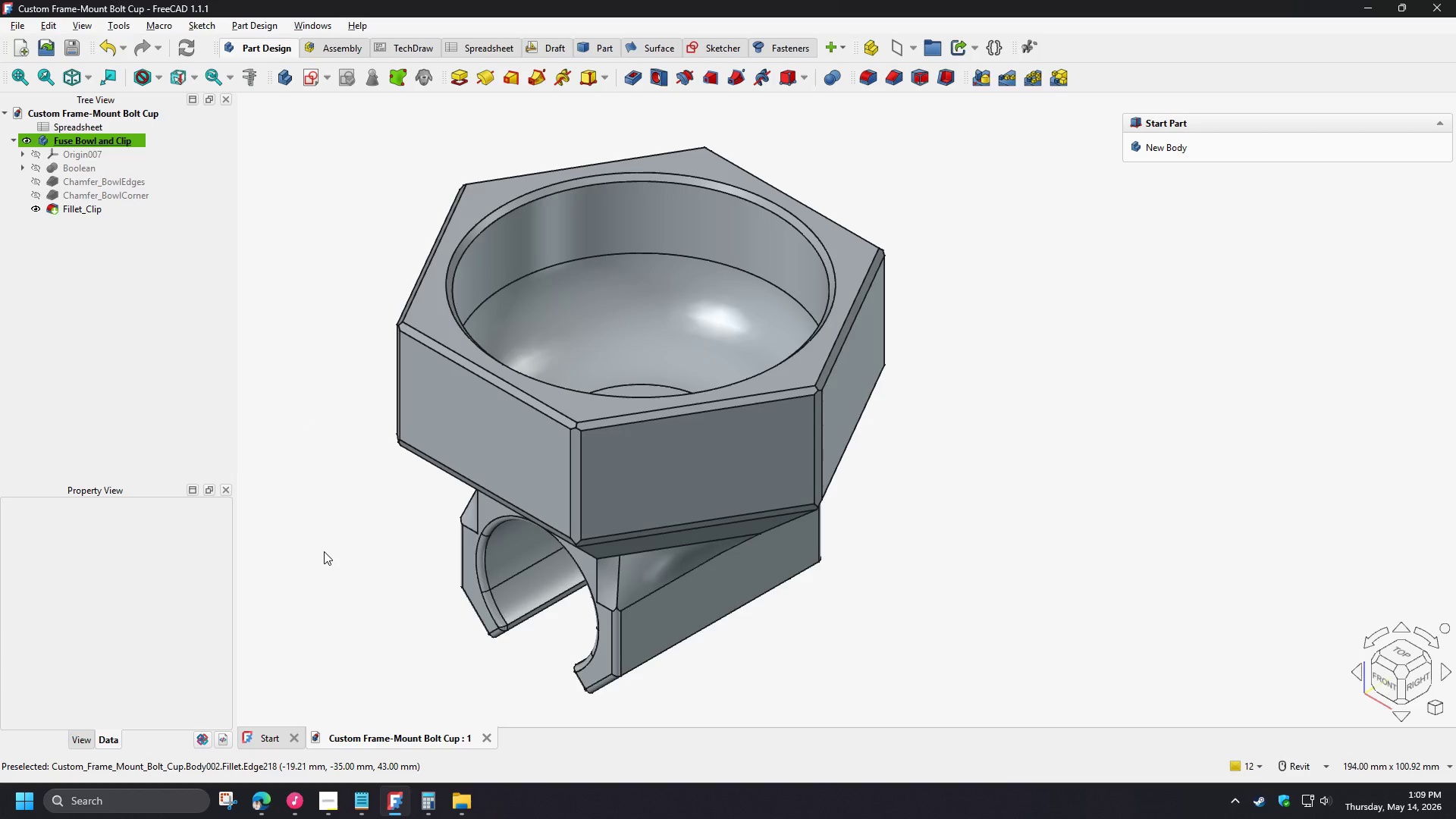 
left_click([329, 806])